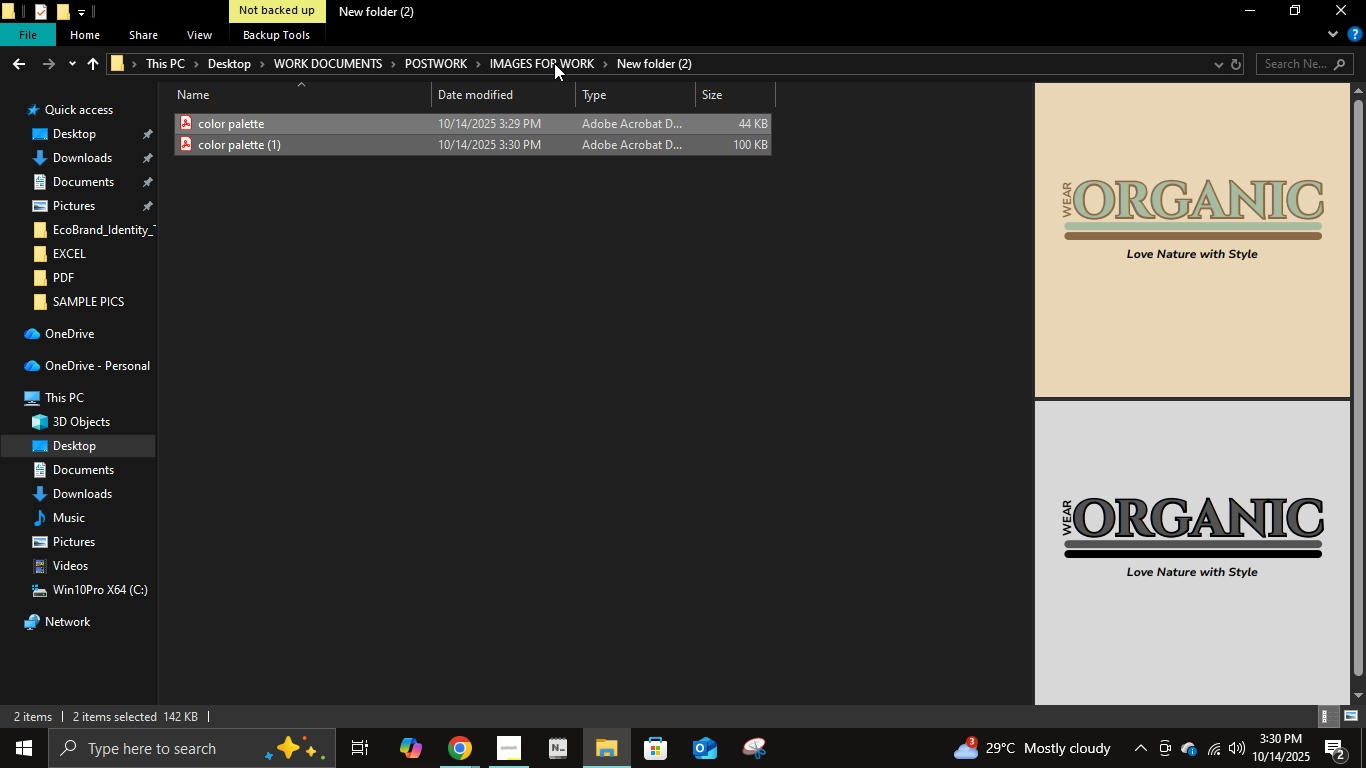 
left_click([554, 63])
 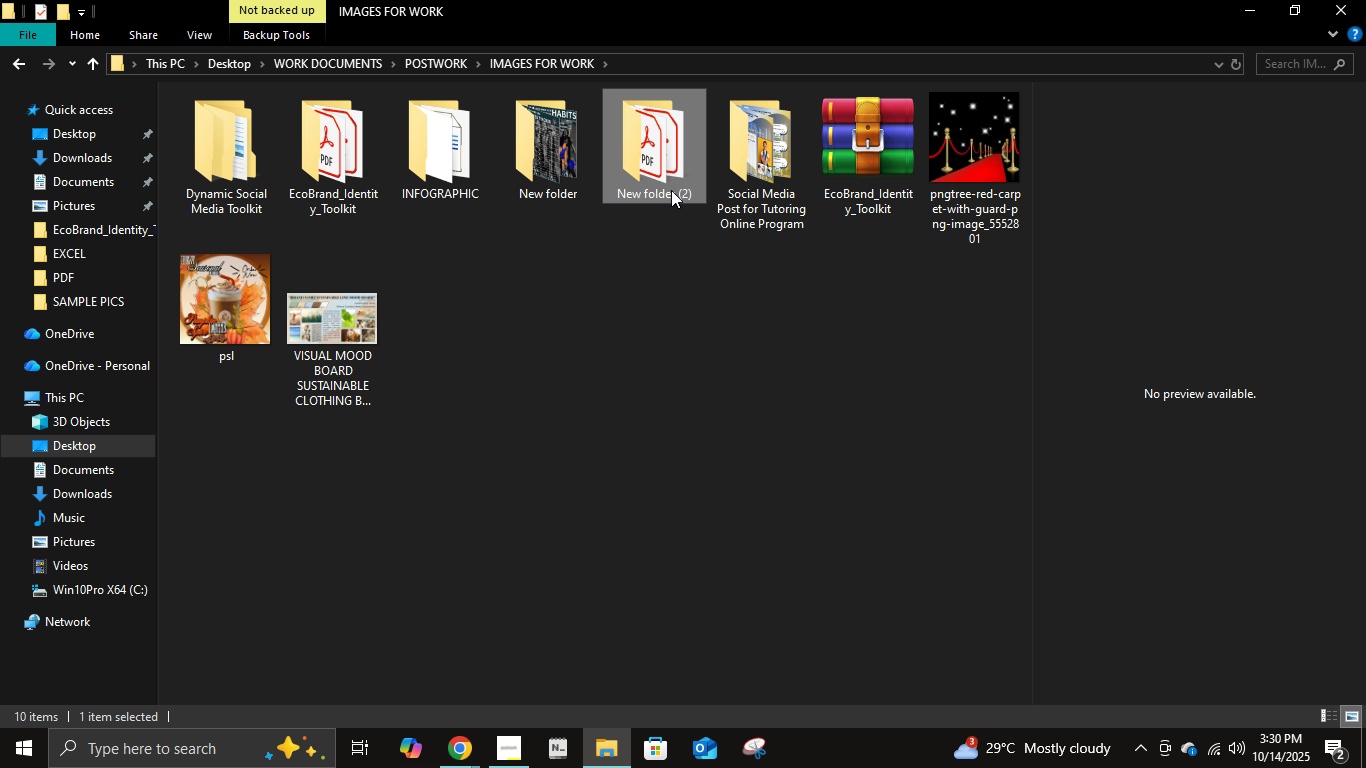 
left_click([671, 190])
 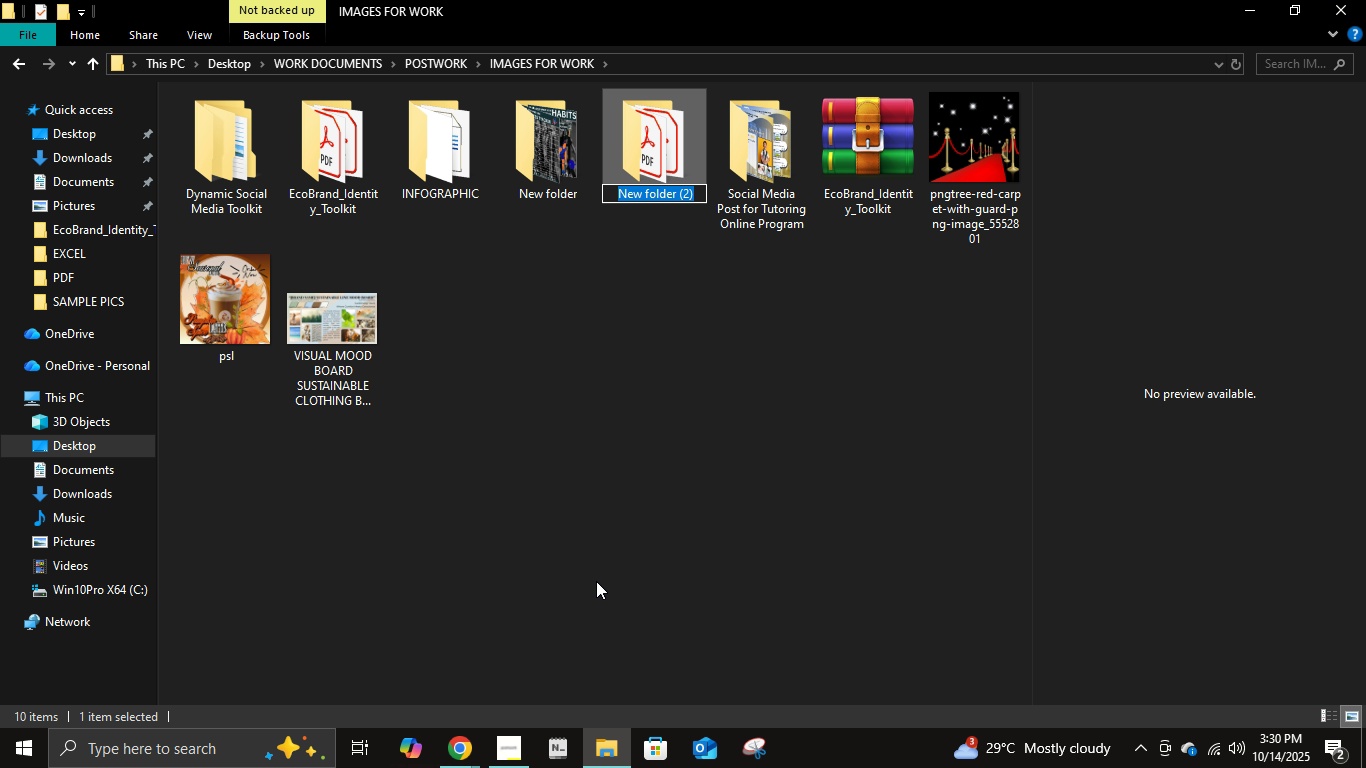 
left_click([512, 736])